 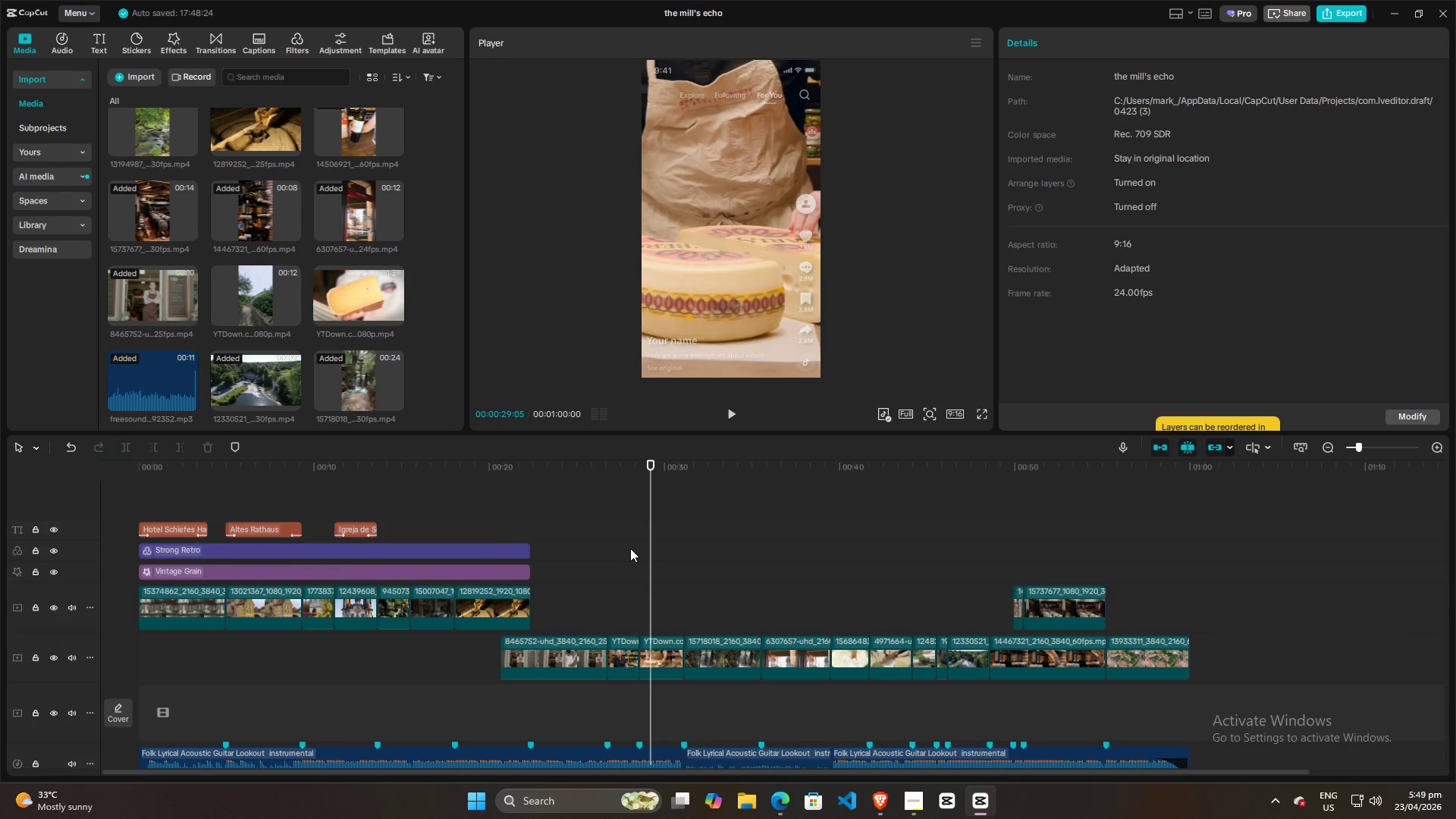 
left_click([359, 526])
 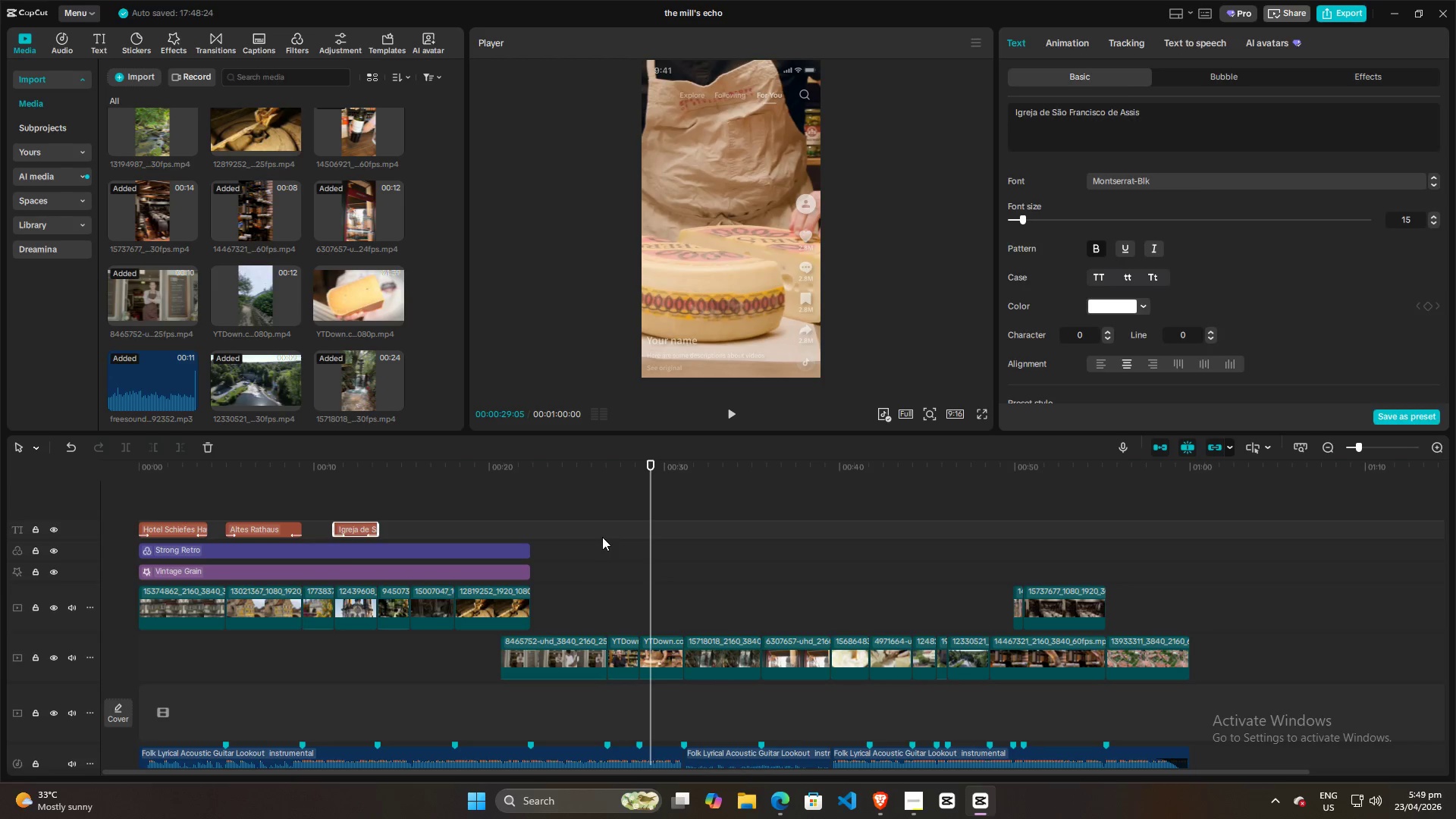 
double_click([548, 532])
 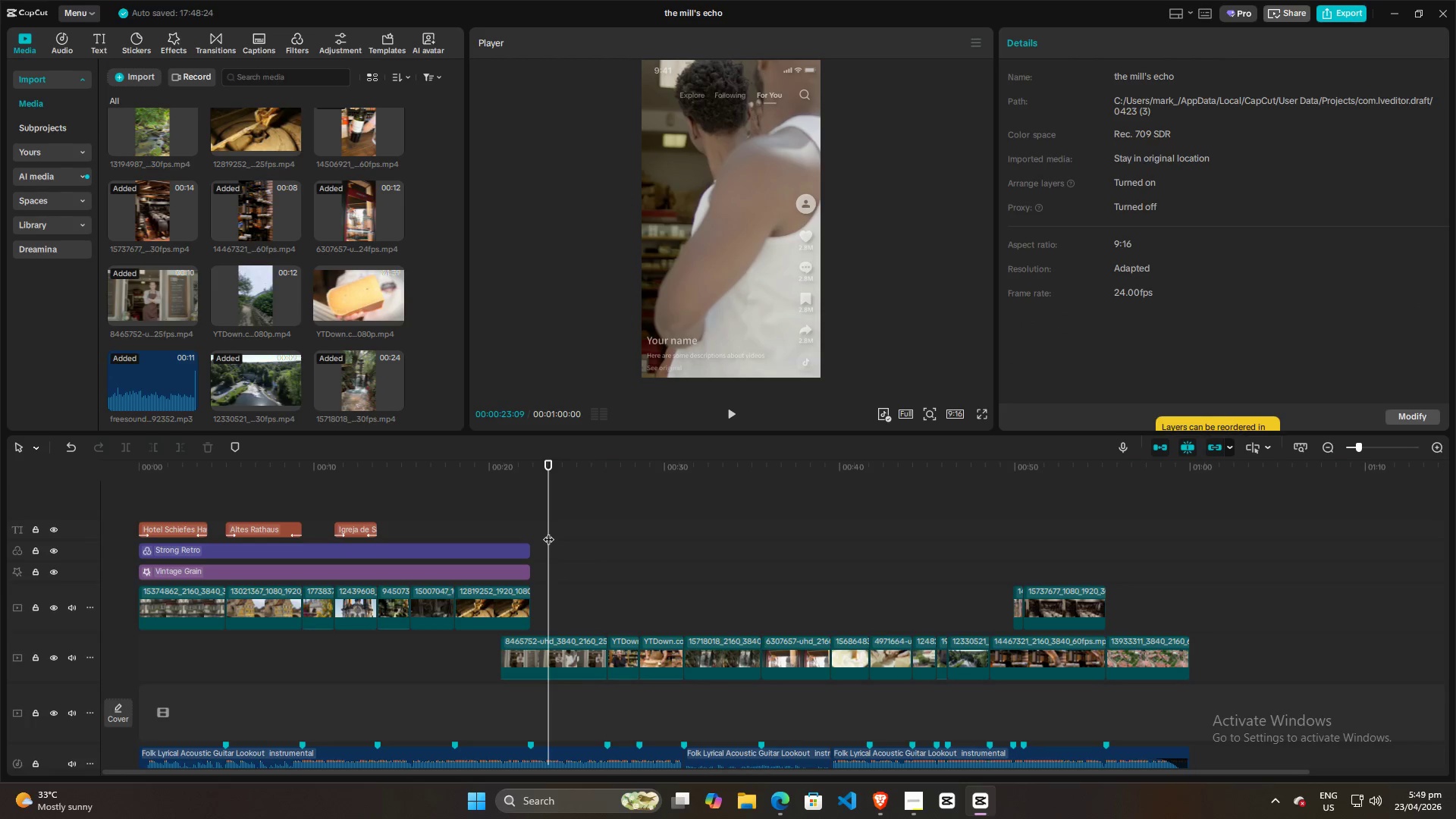 
key(Space)
 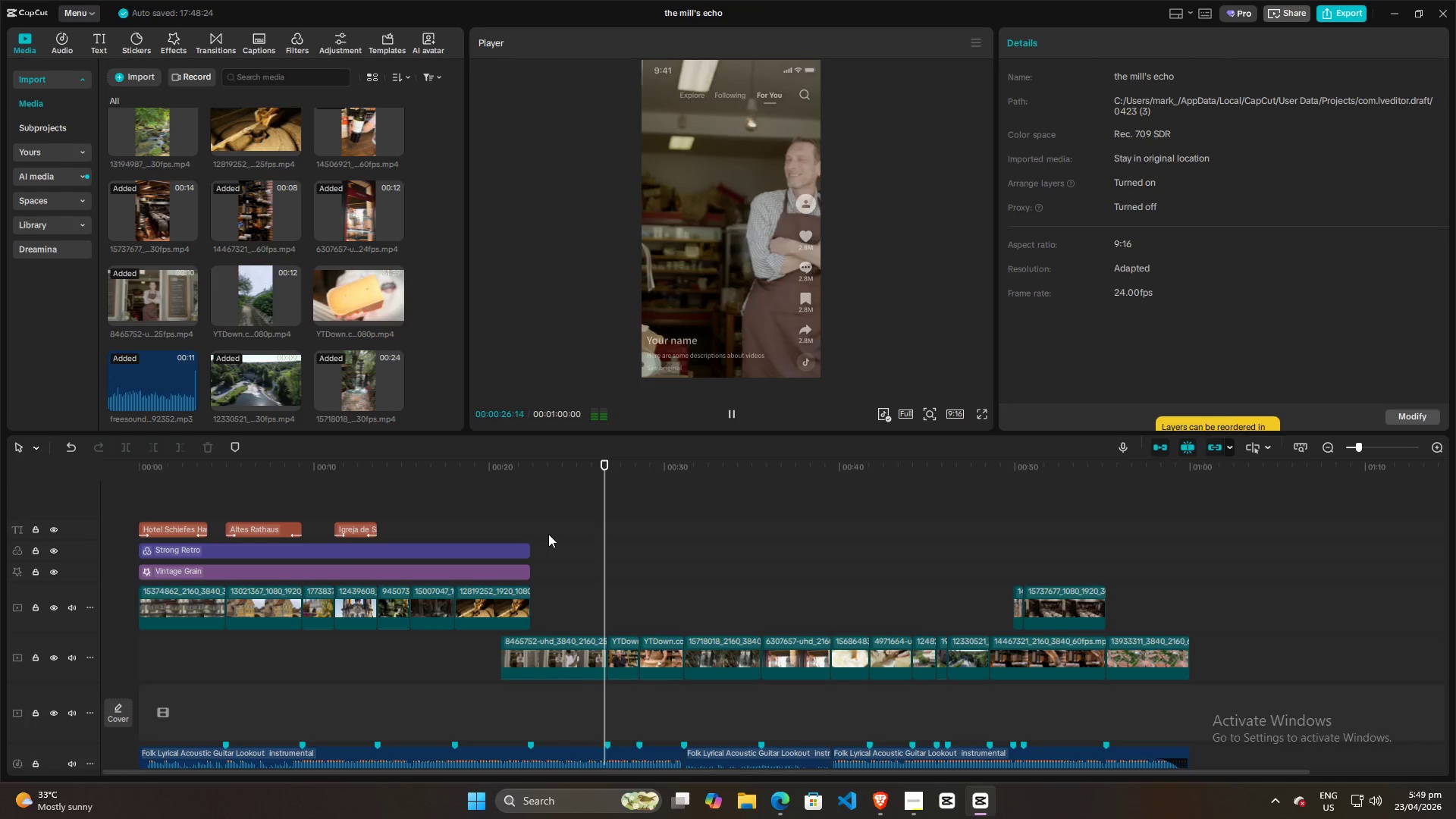 
key(Space)
 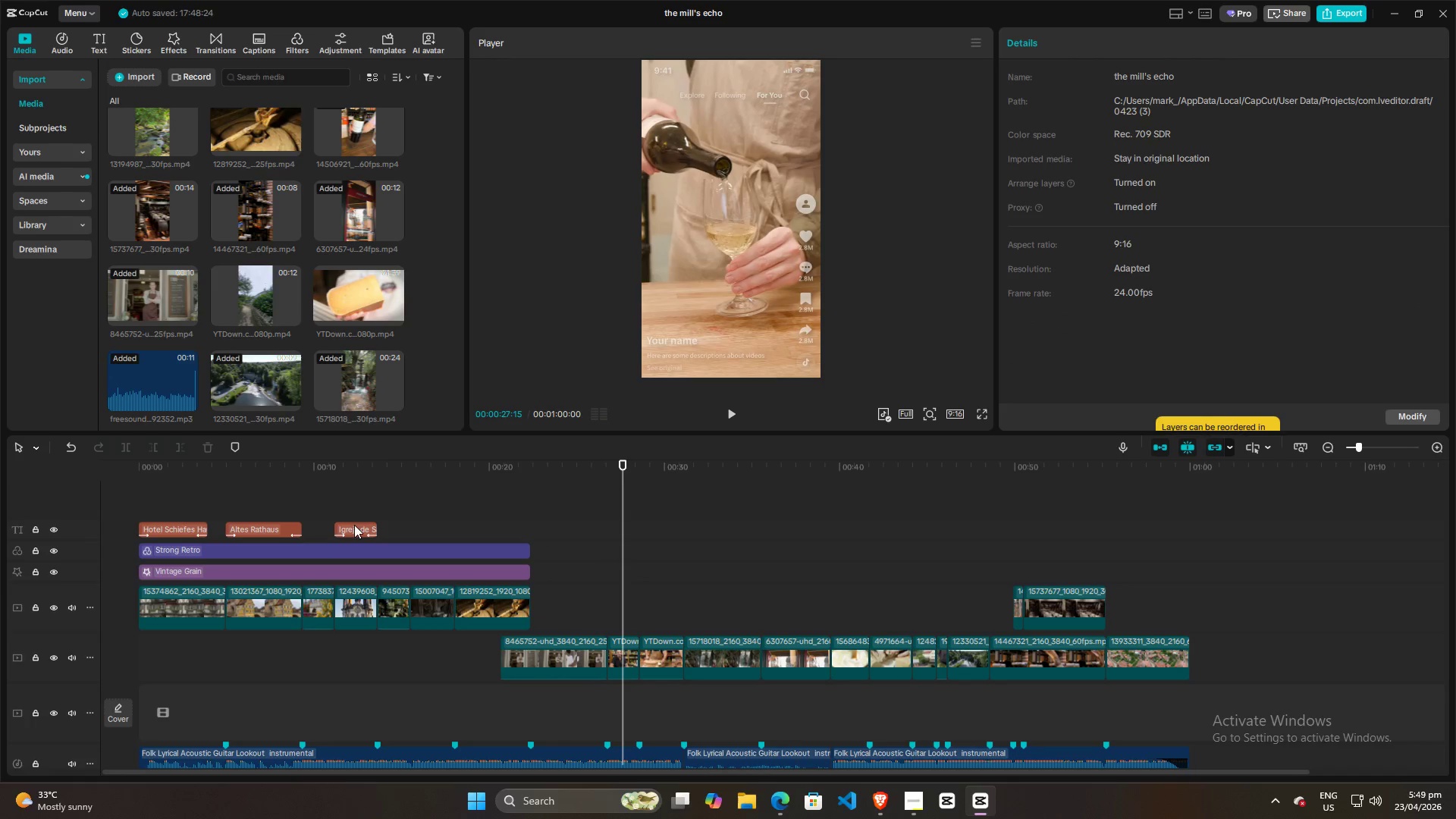 
left_click([353, 527])
 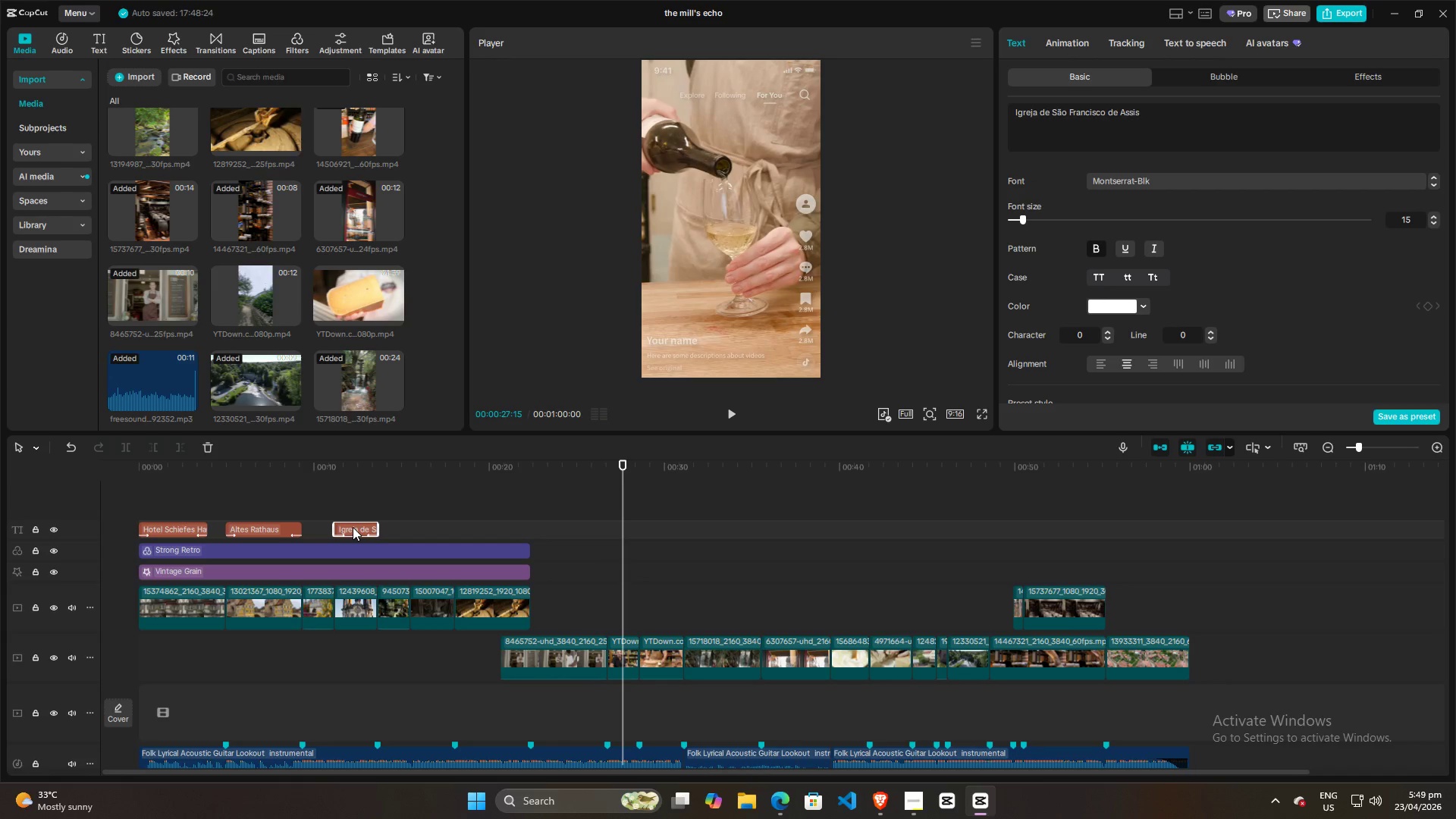 
hold_key(key=AltLeft, duration=1.5)
left_click_drag(start_coordinate=[353, 527], to_coordinate=[626, 536])
 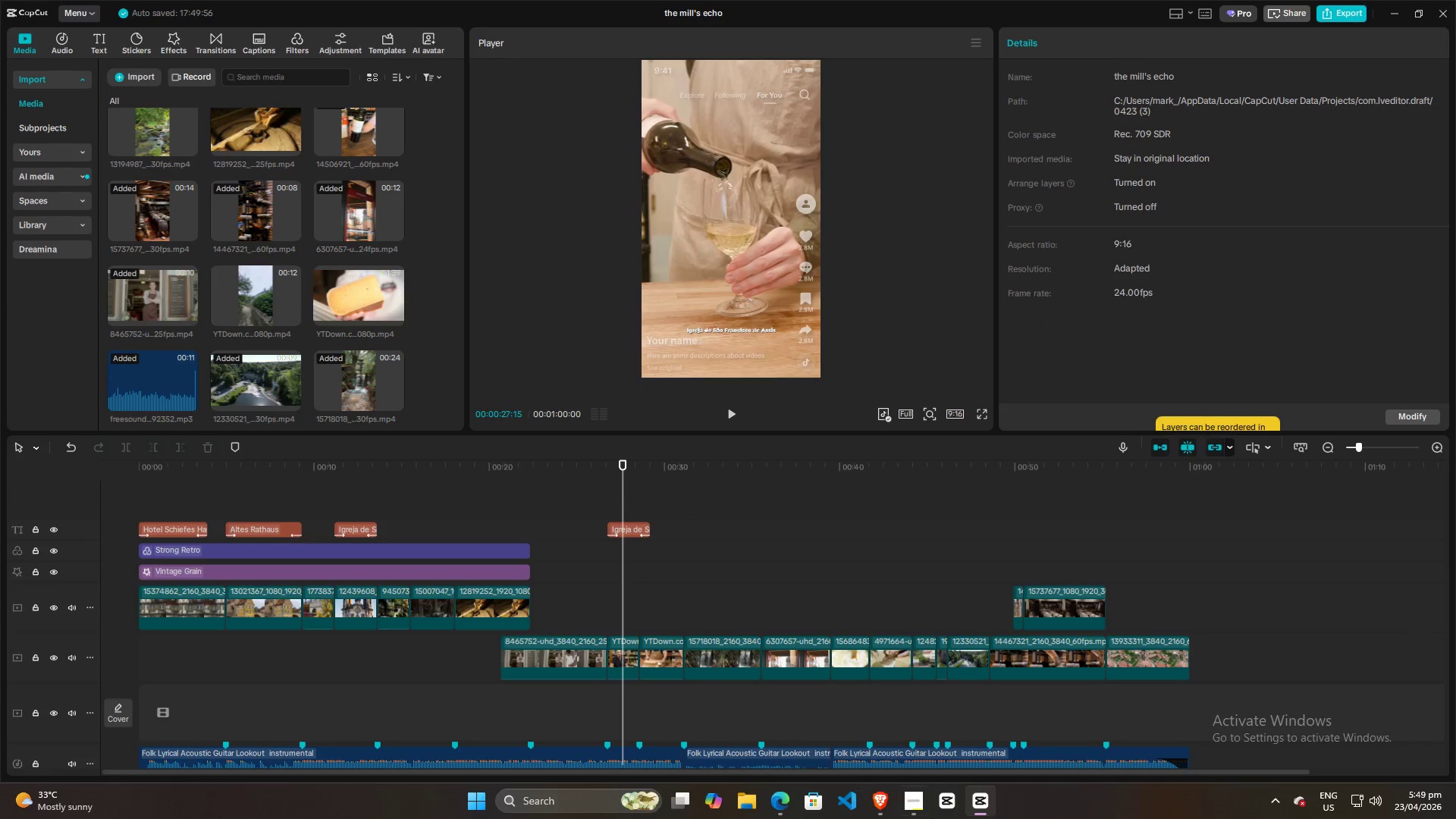 
hold_key(key=AltLeft, duration=0.8)
 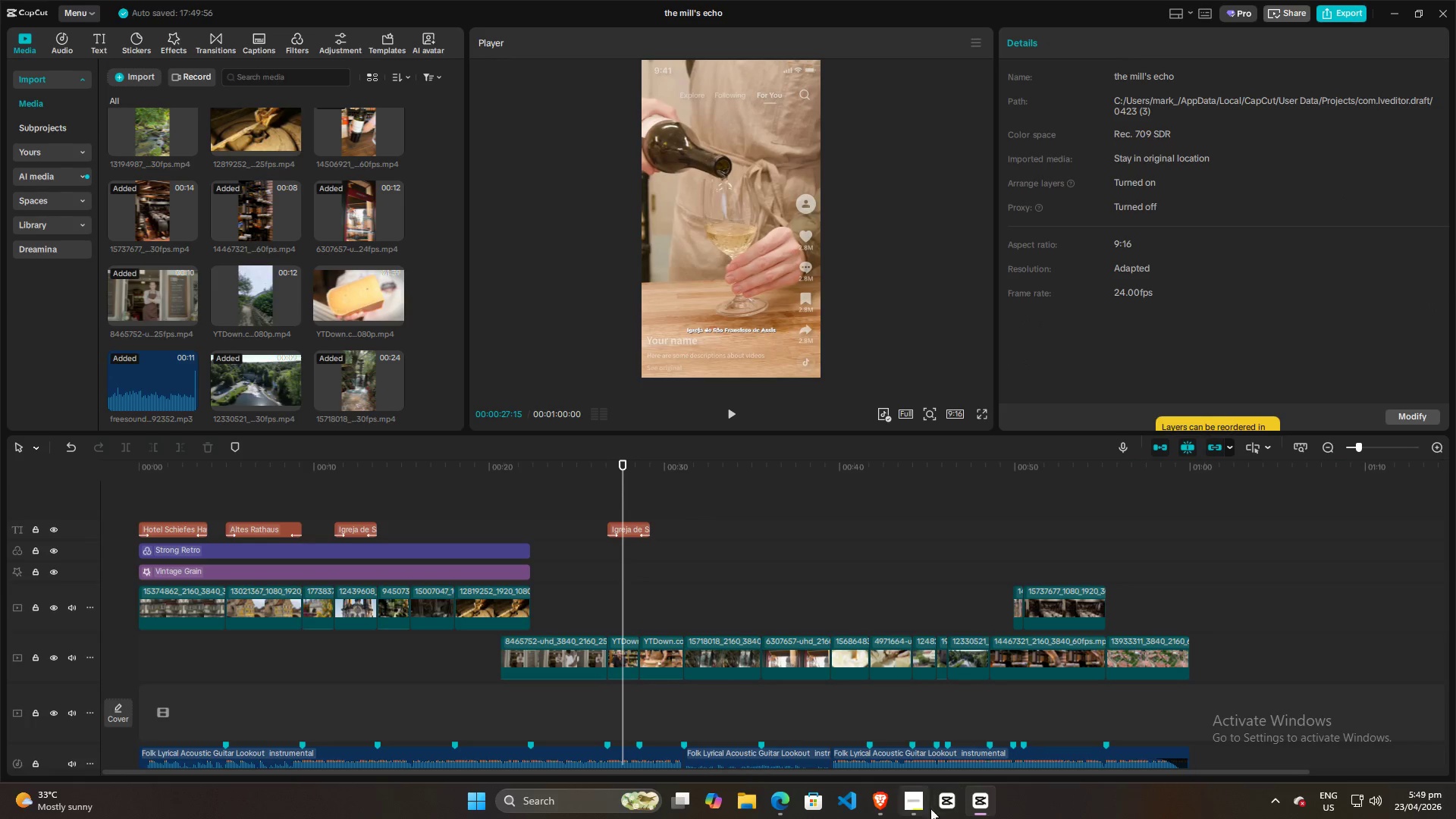 
left_click([921, 805])